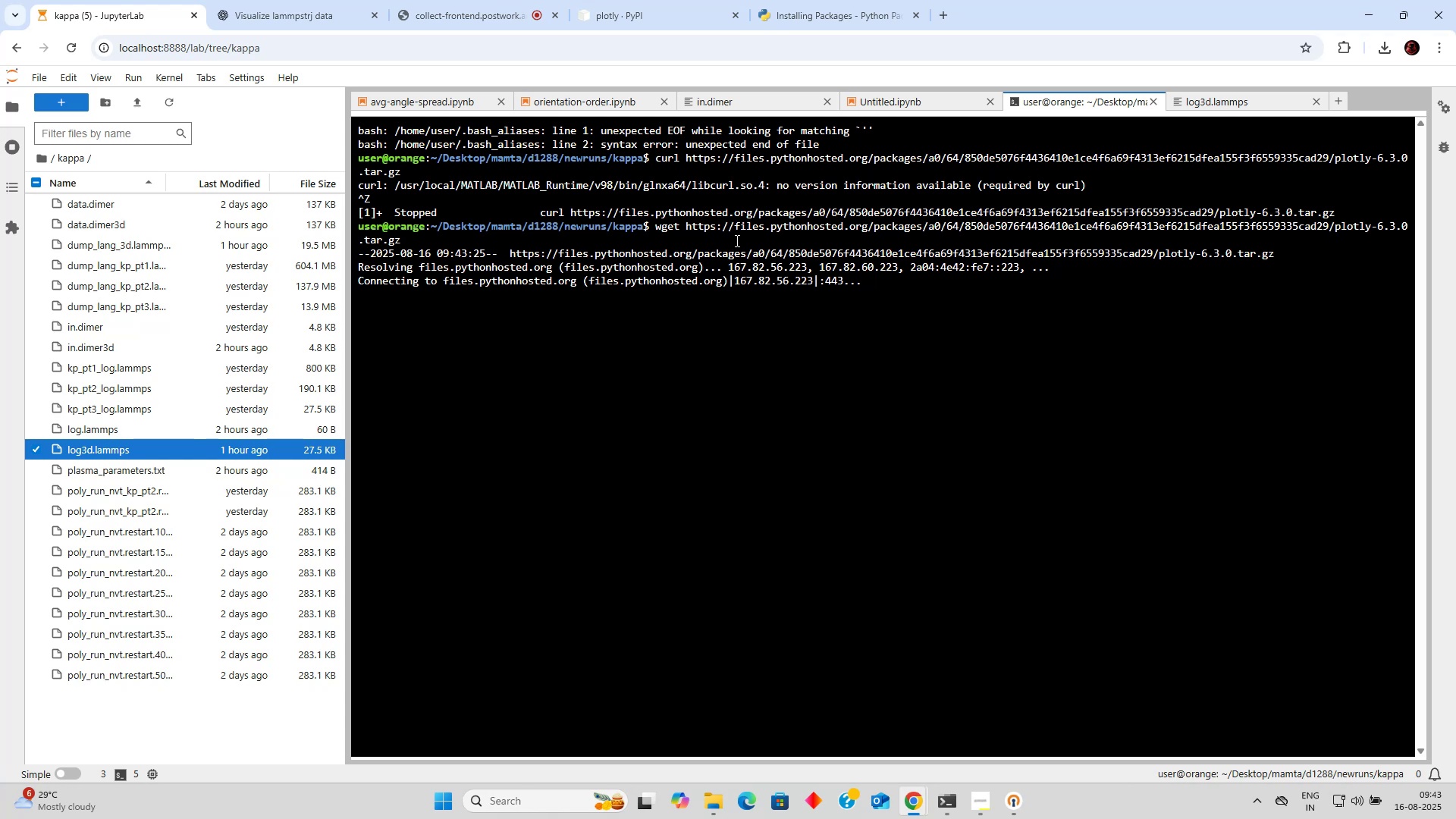 
wait(22.55)
 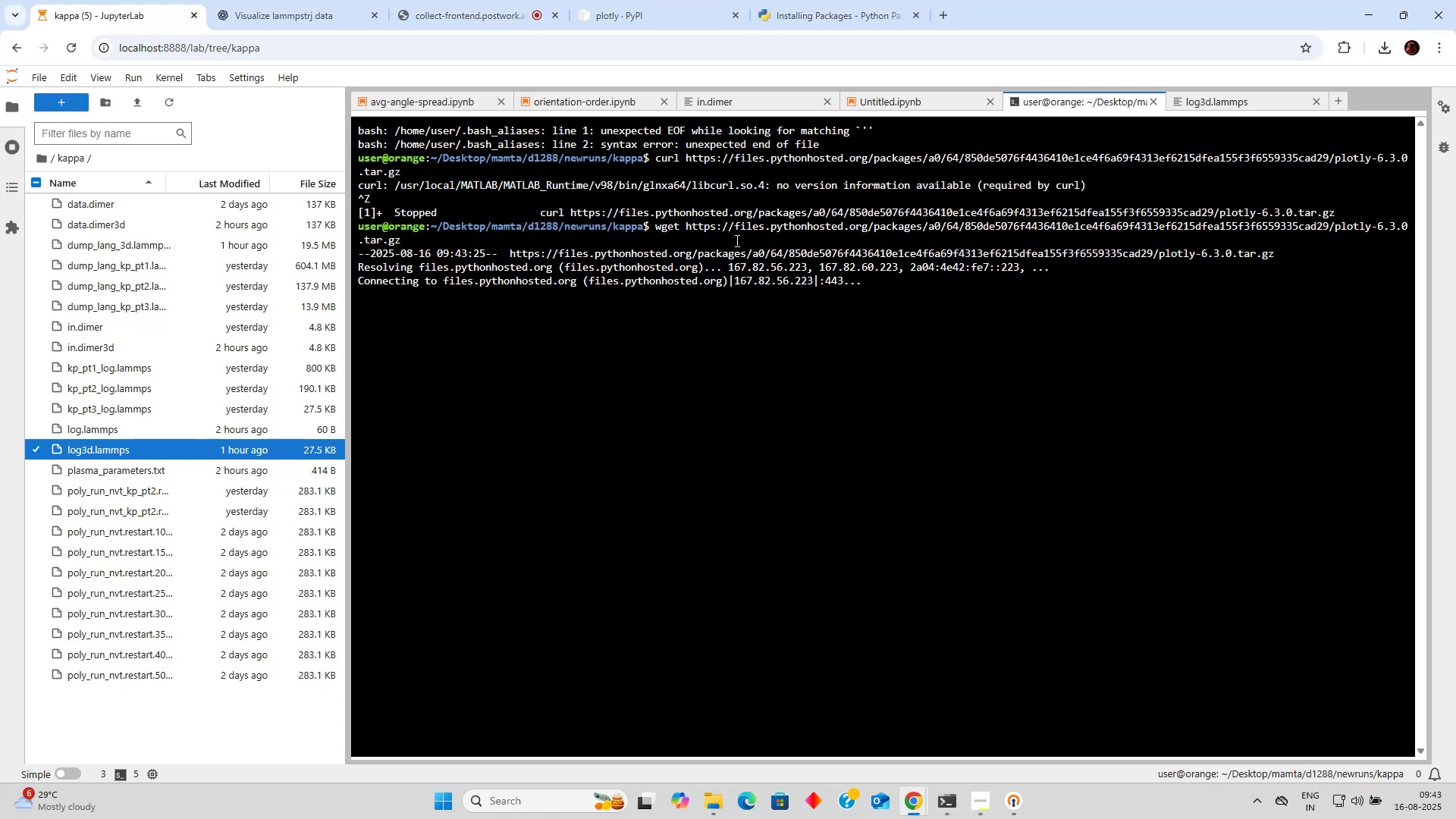 
hold_key(key=ControlLeft, duration=1.5)
 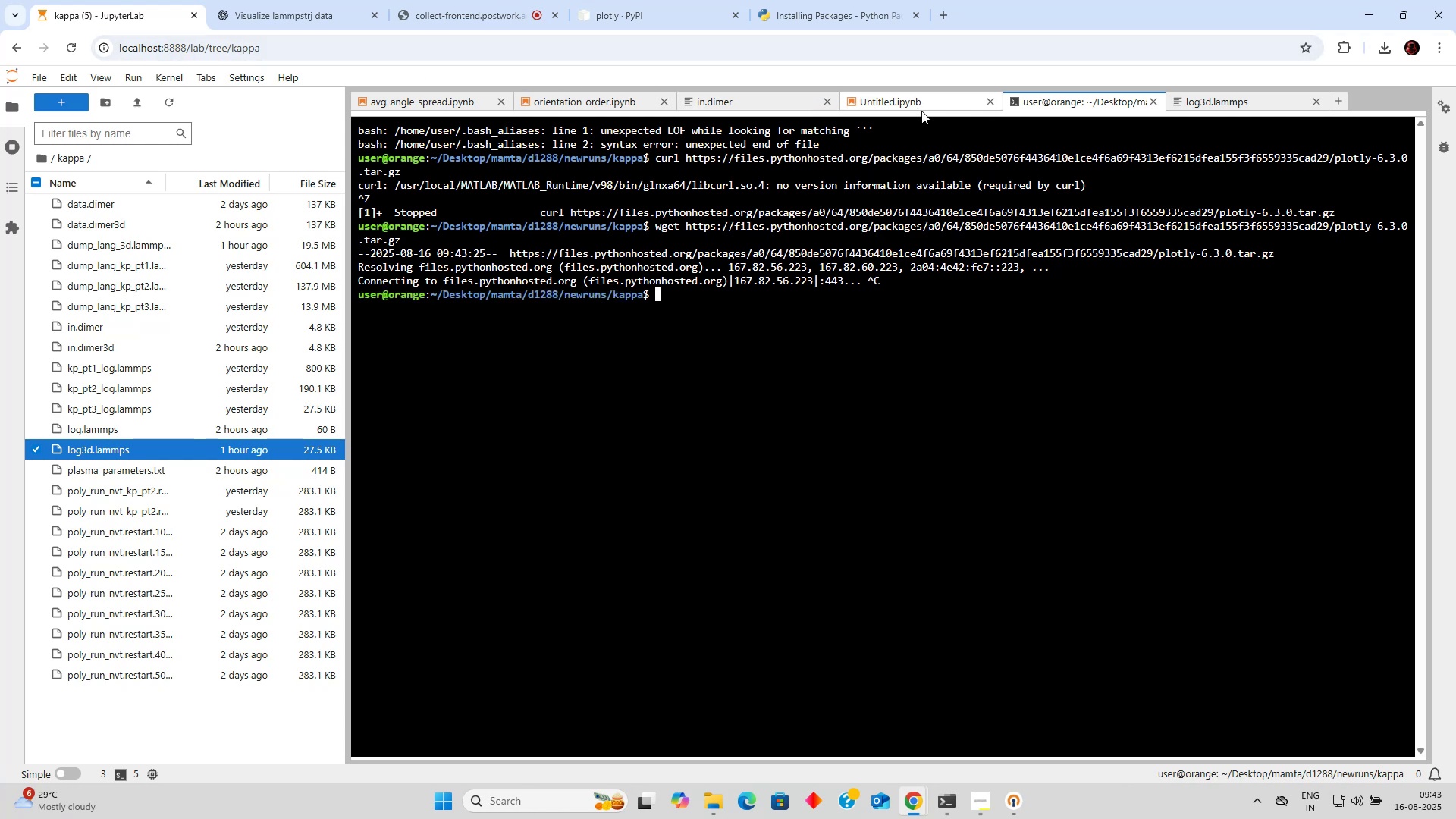 
key(Control+C)
 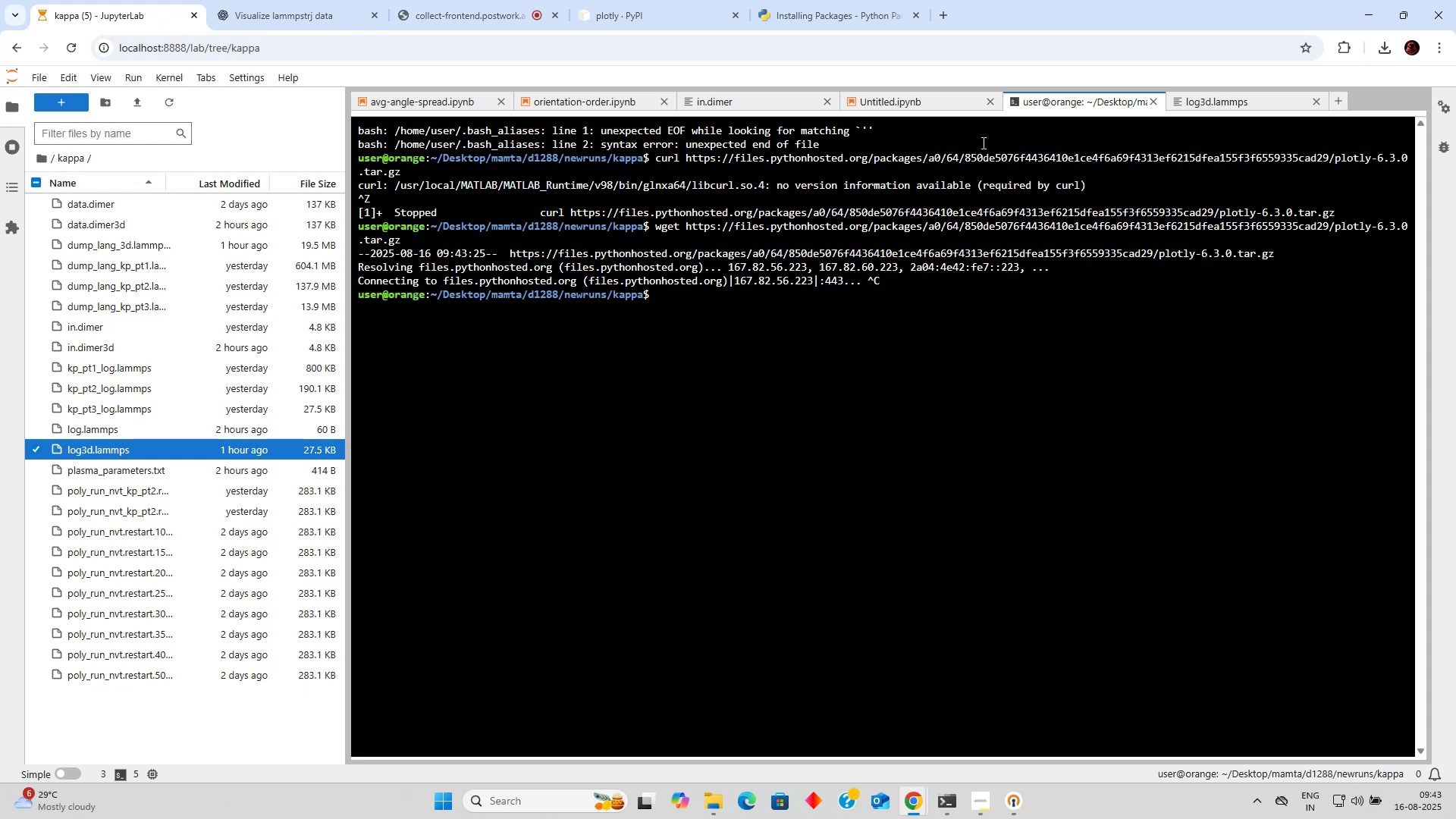 
type(clear)
 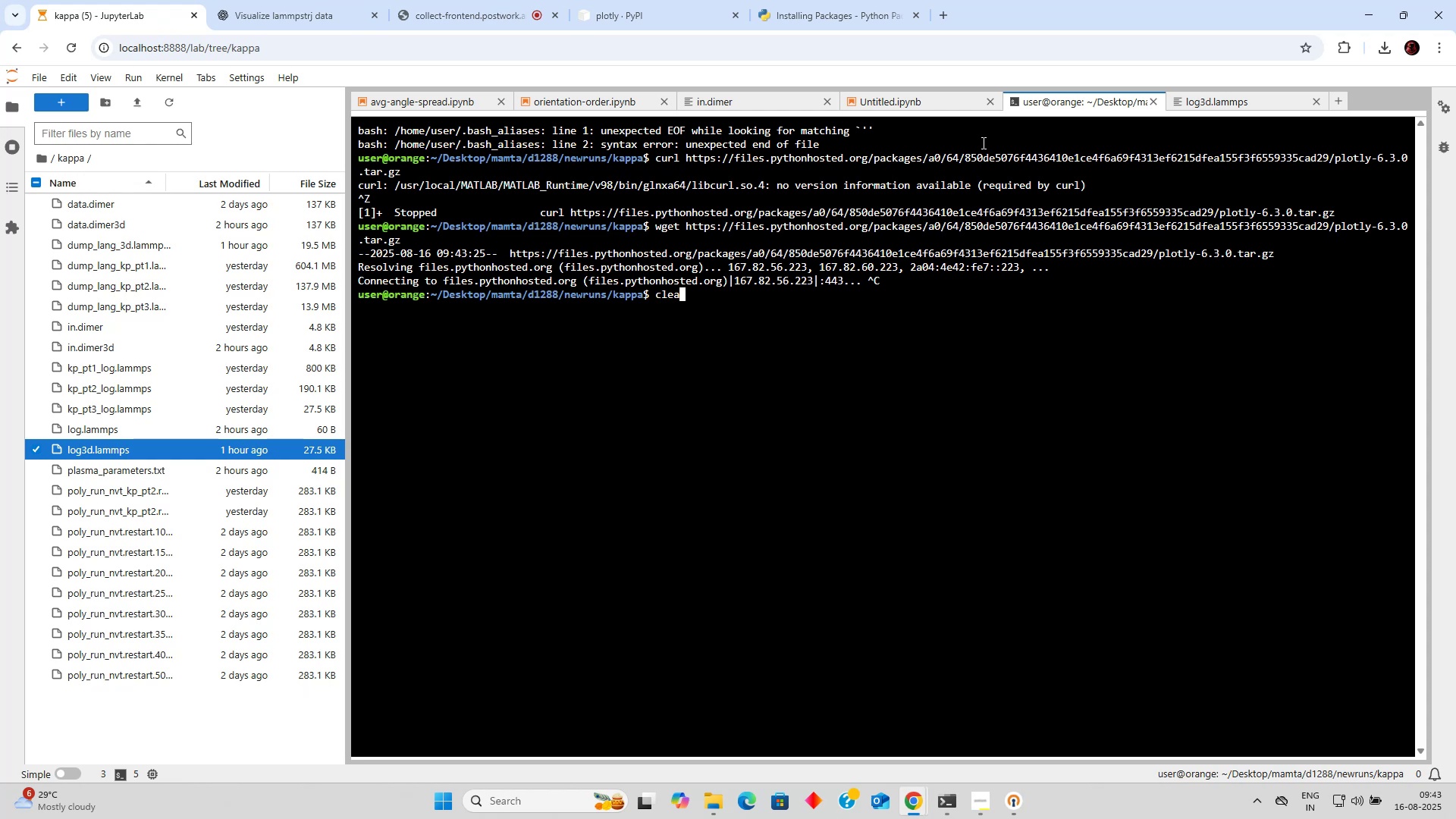 
key(Enter)
 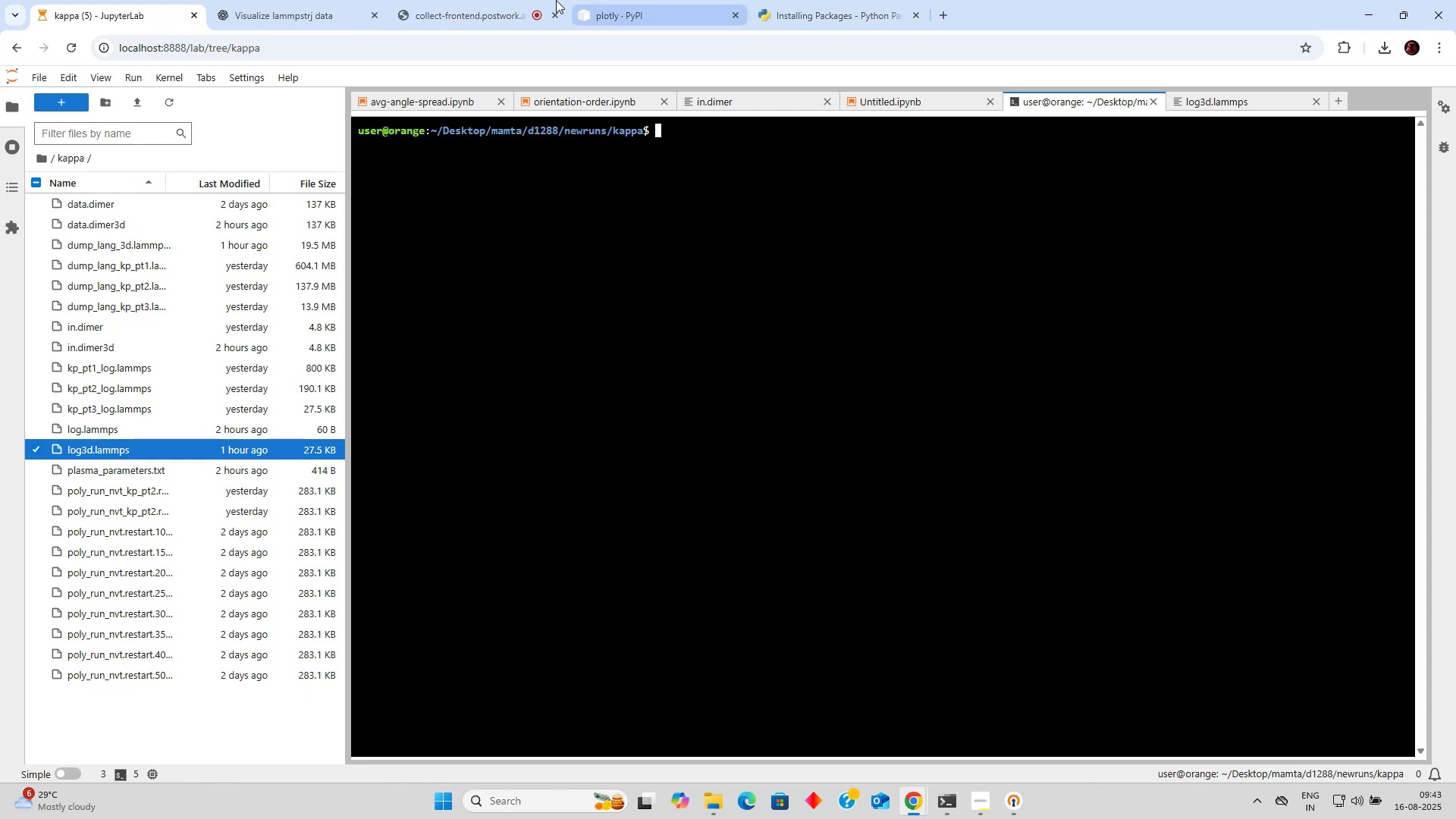 
left_click([362, 0])
 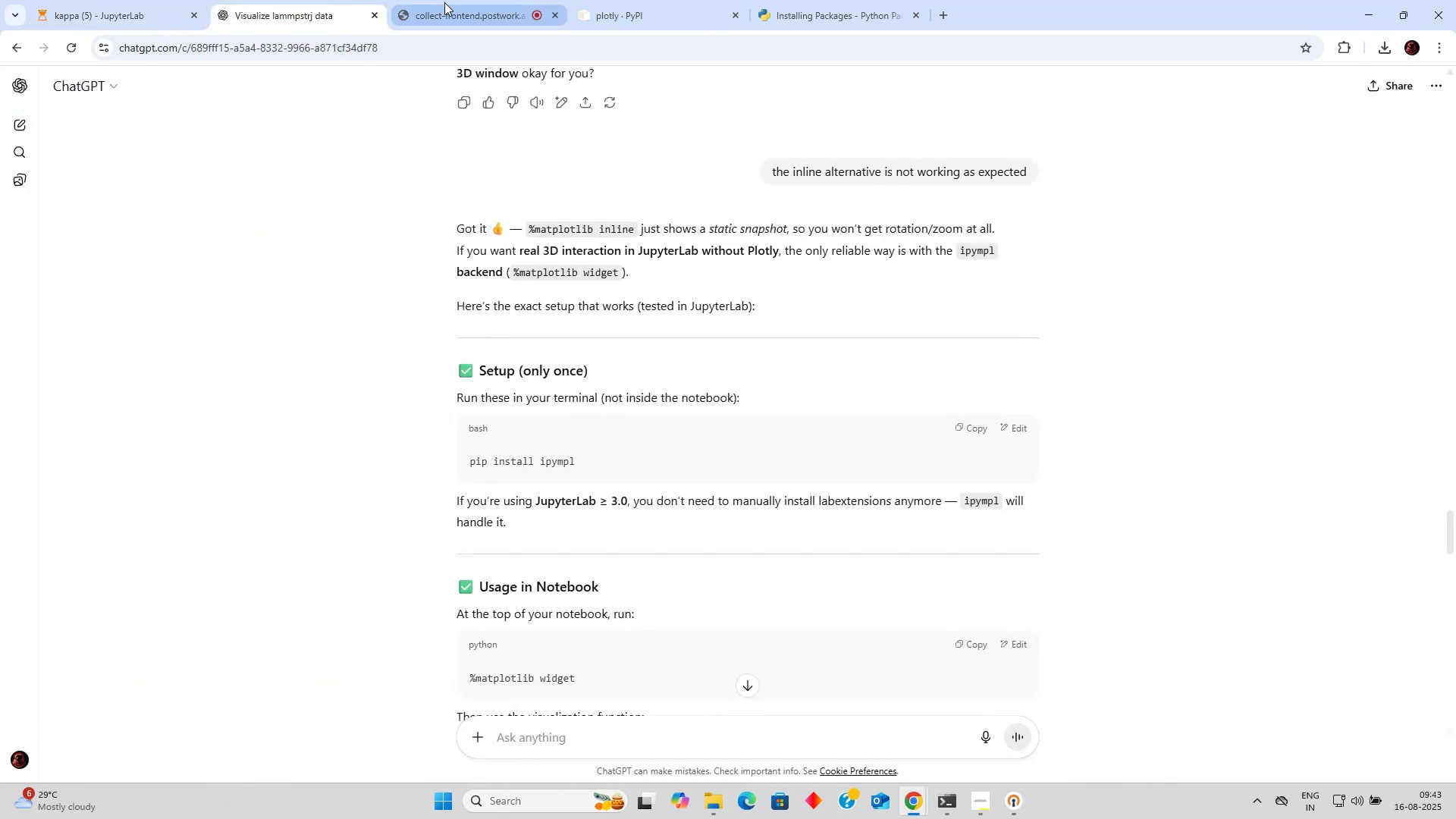 
left_click([444, 2])
 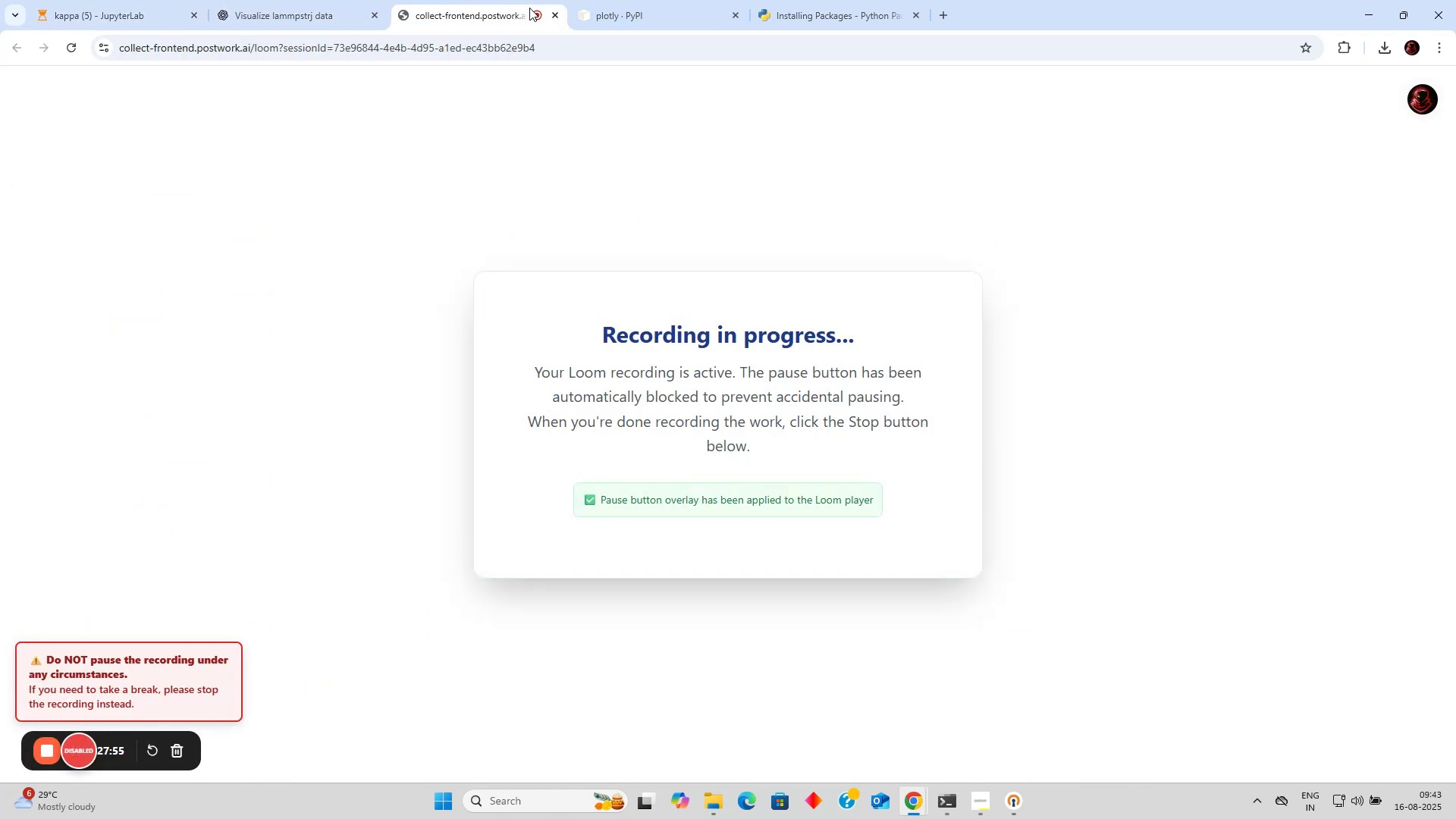 
left_click([535, 8])
 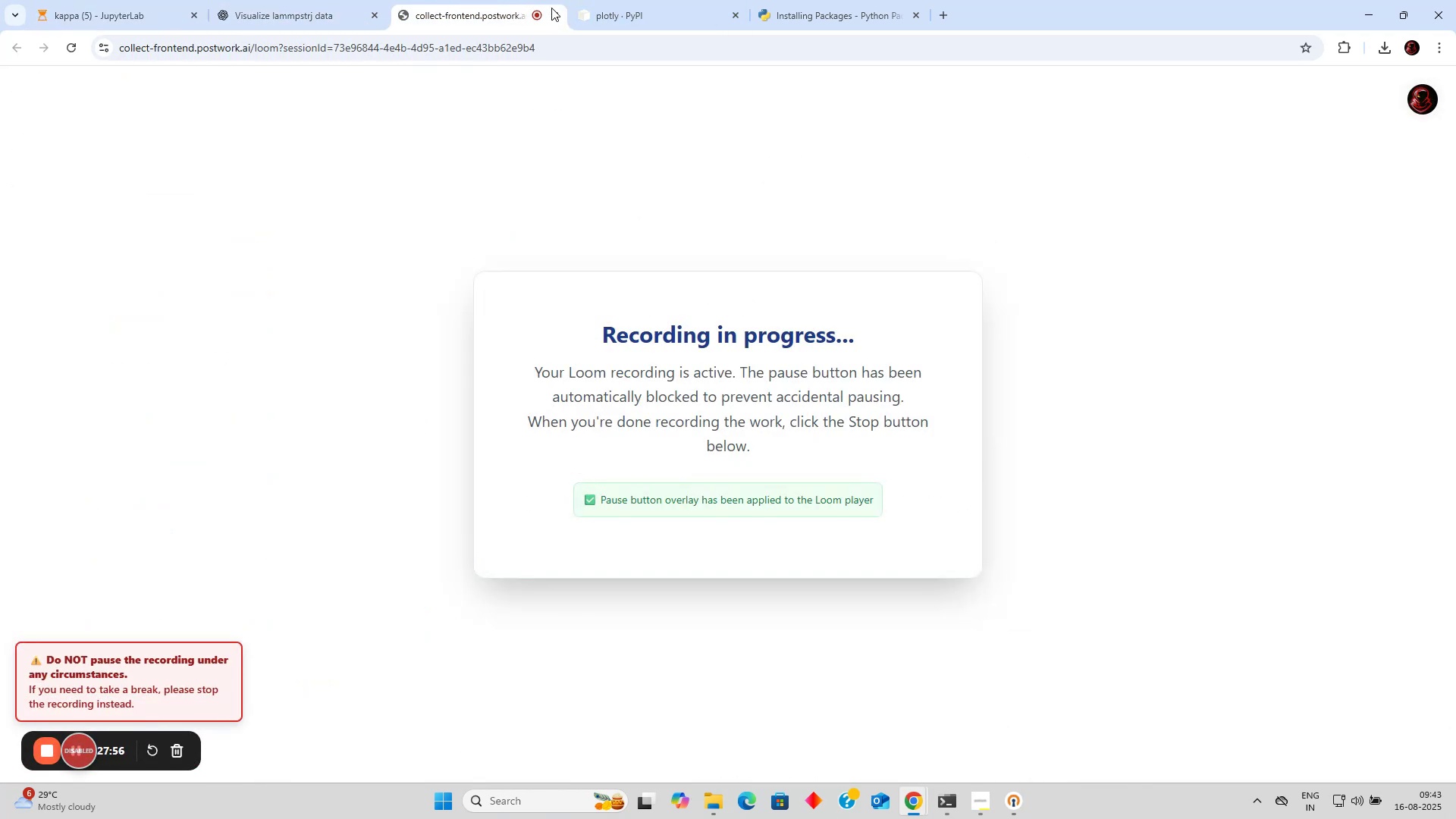 
left_click([598, 8])
 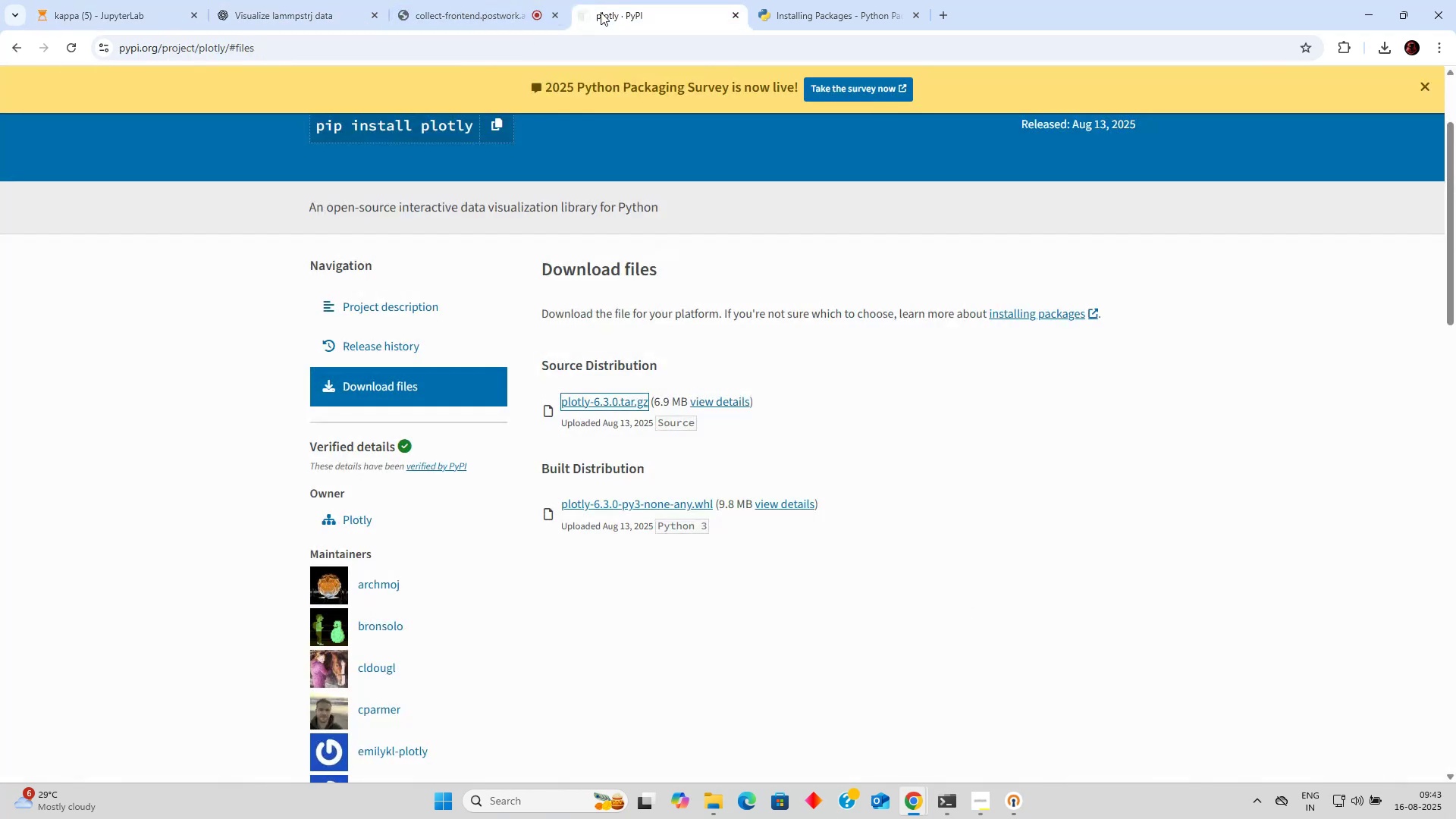 
scroll: coordinate [692, 111], scroll_direction: none, amount: 0.0
 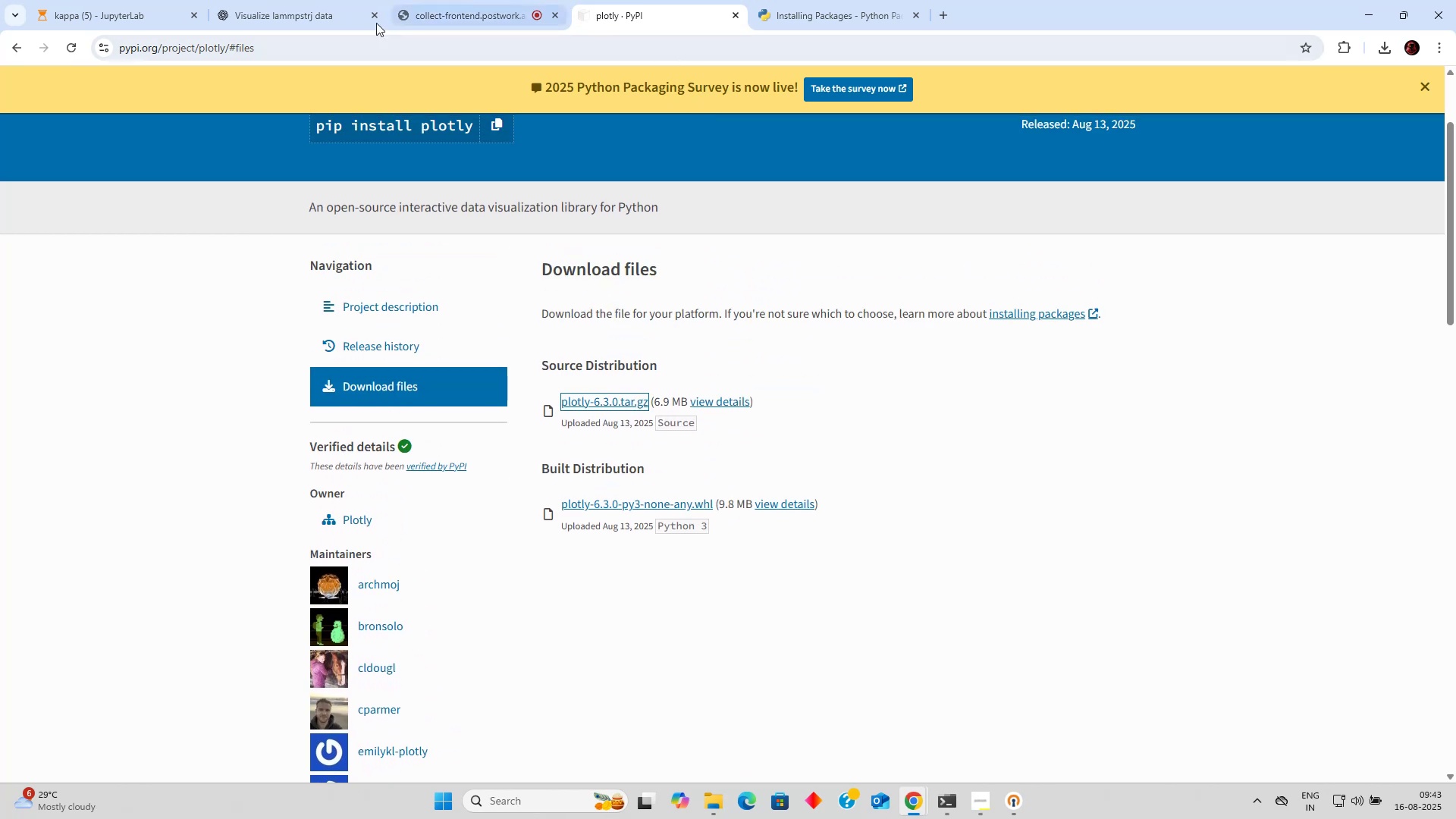 
left_click([227, 0])
 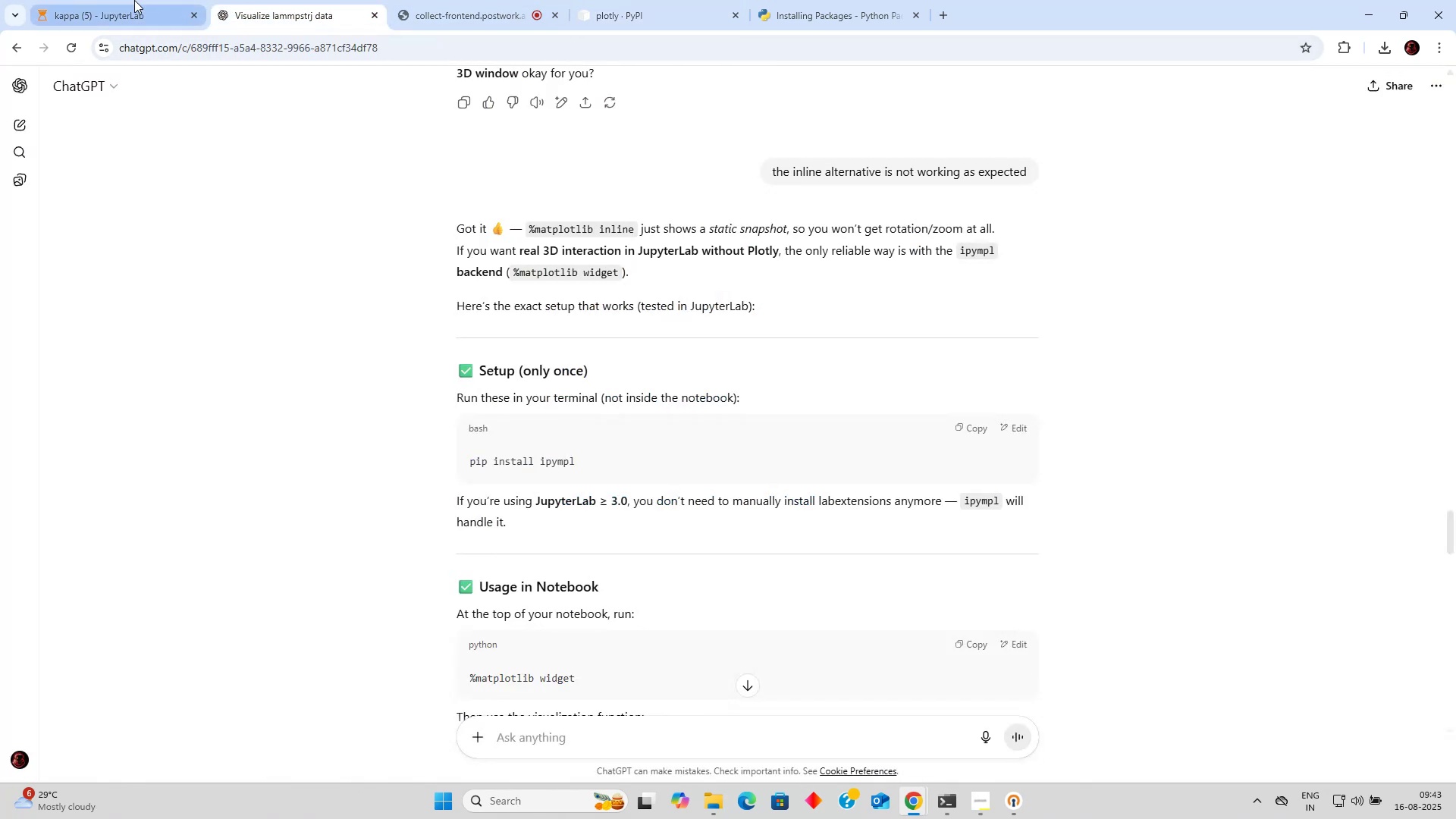 
left_click([134, 0])
 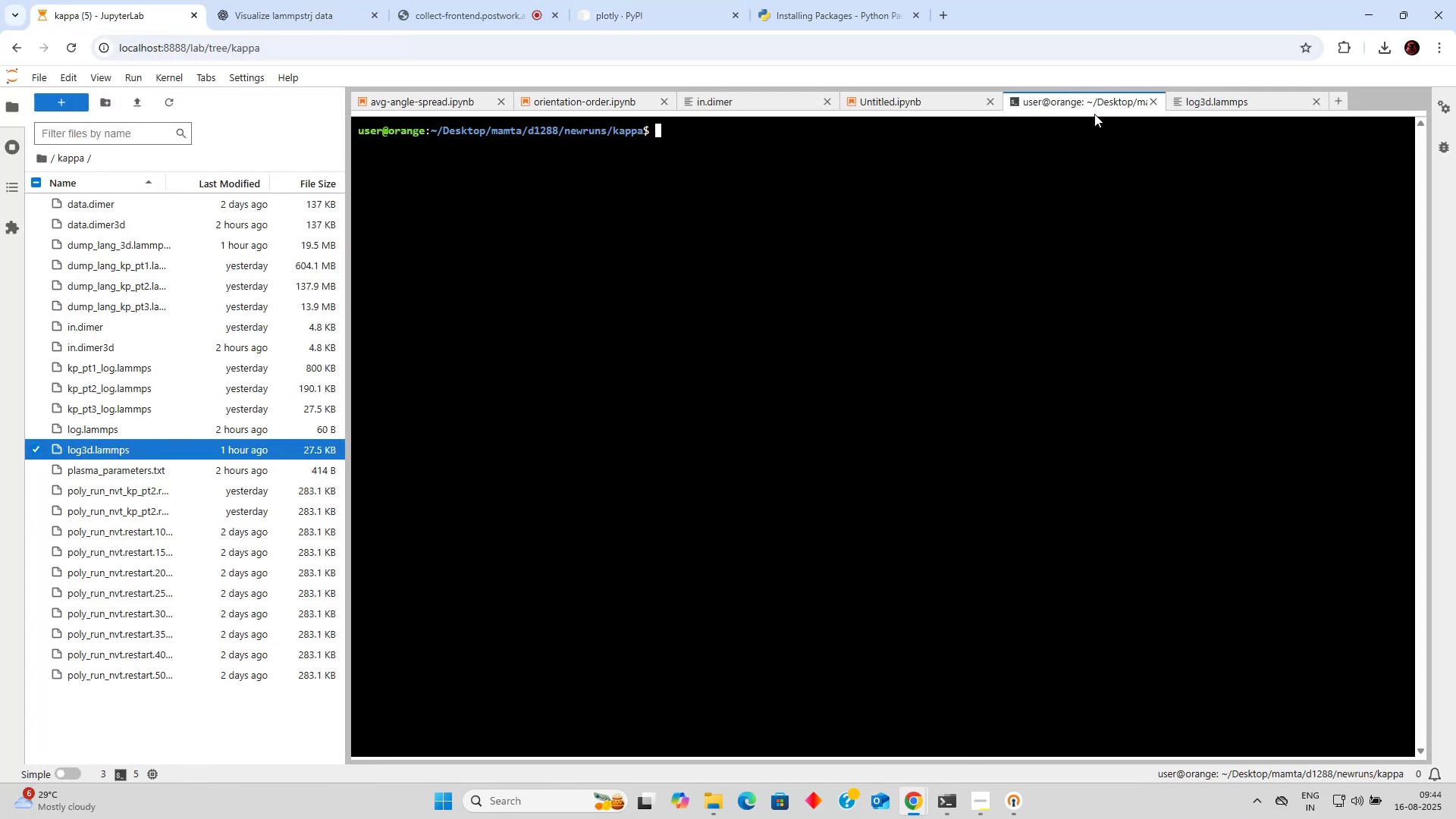 
double_click([1150, 102])
 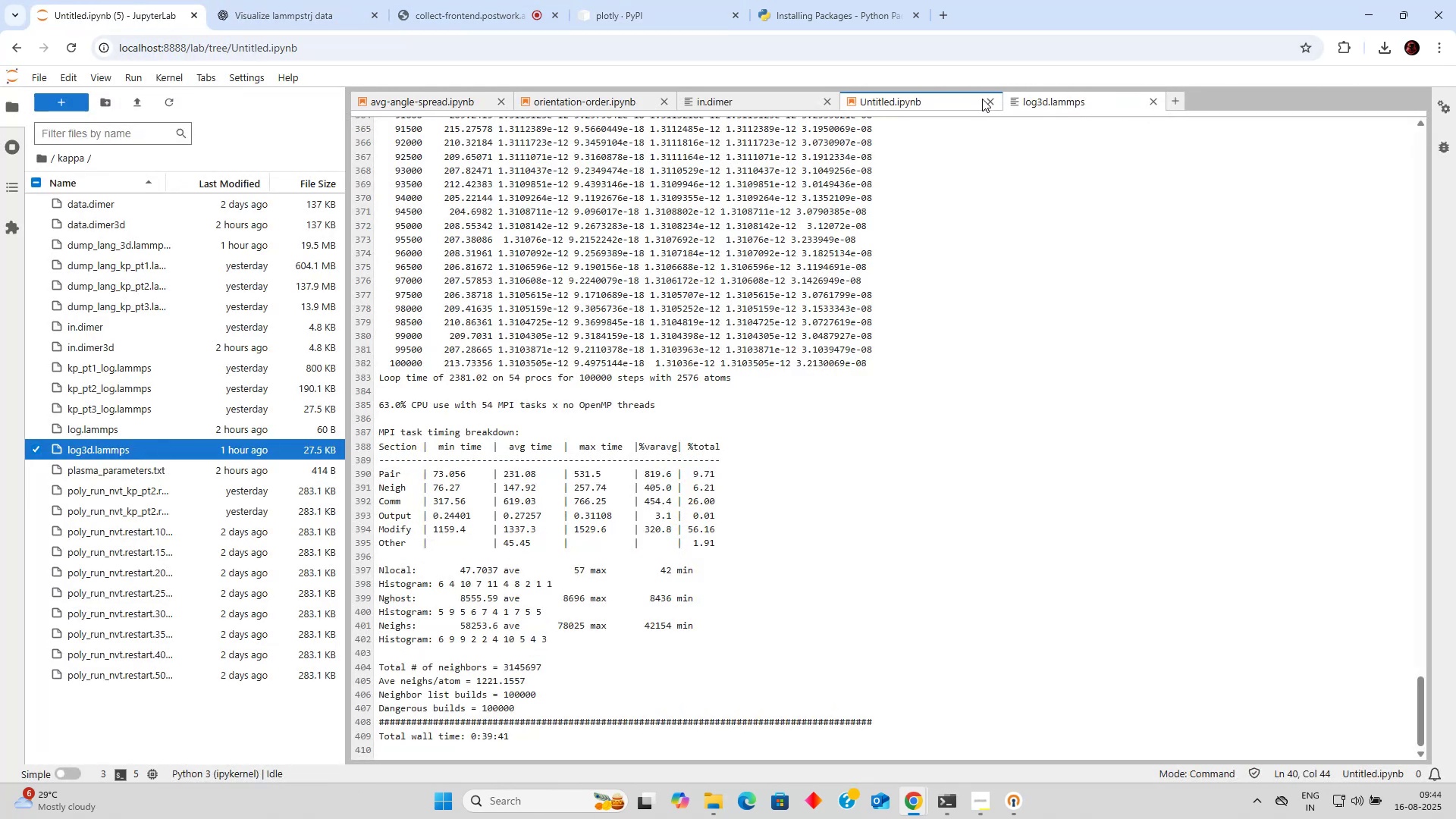 
left_click([947, 100])
 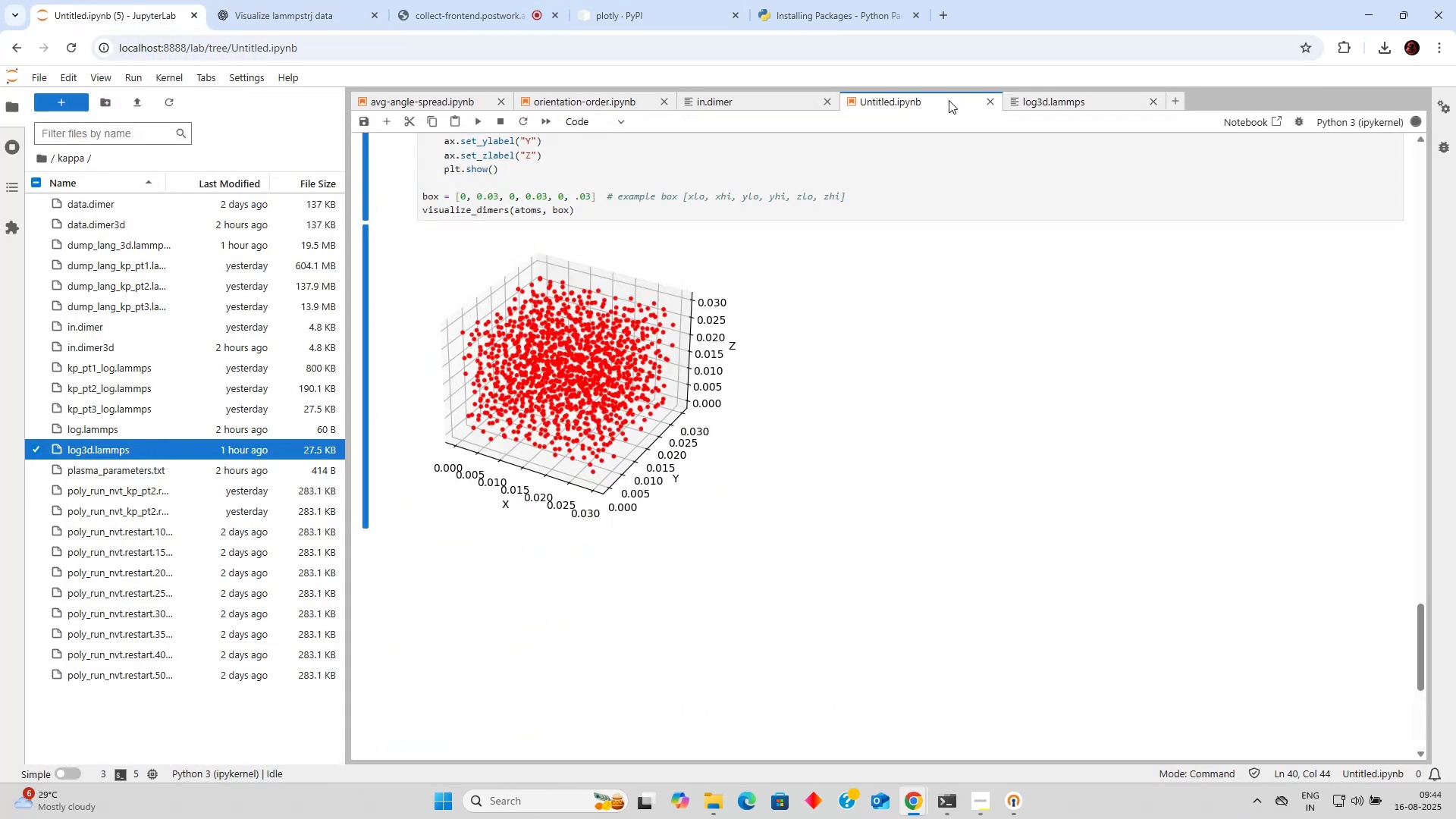 
scroll: coordinate [859, 189], scroll_direction: up, amount: 17.0
 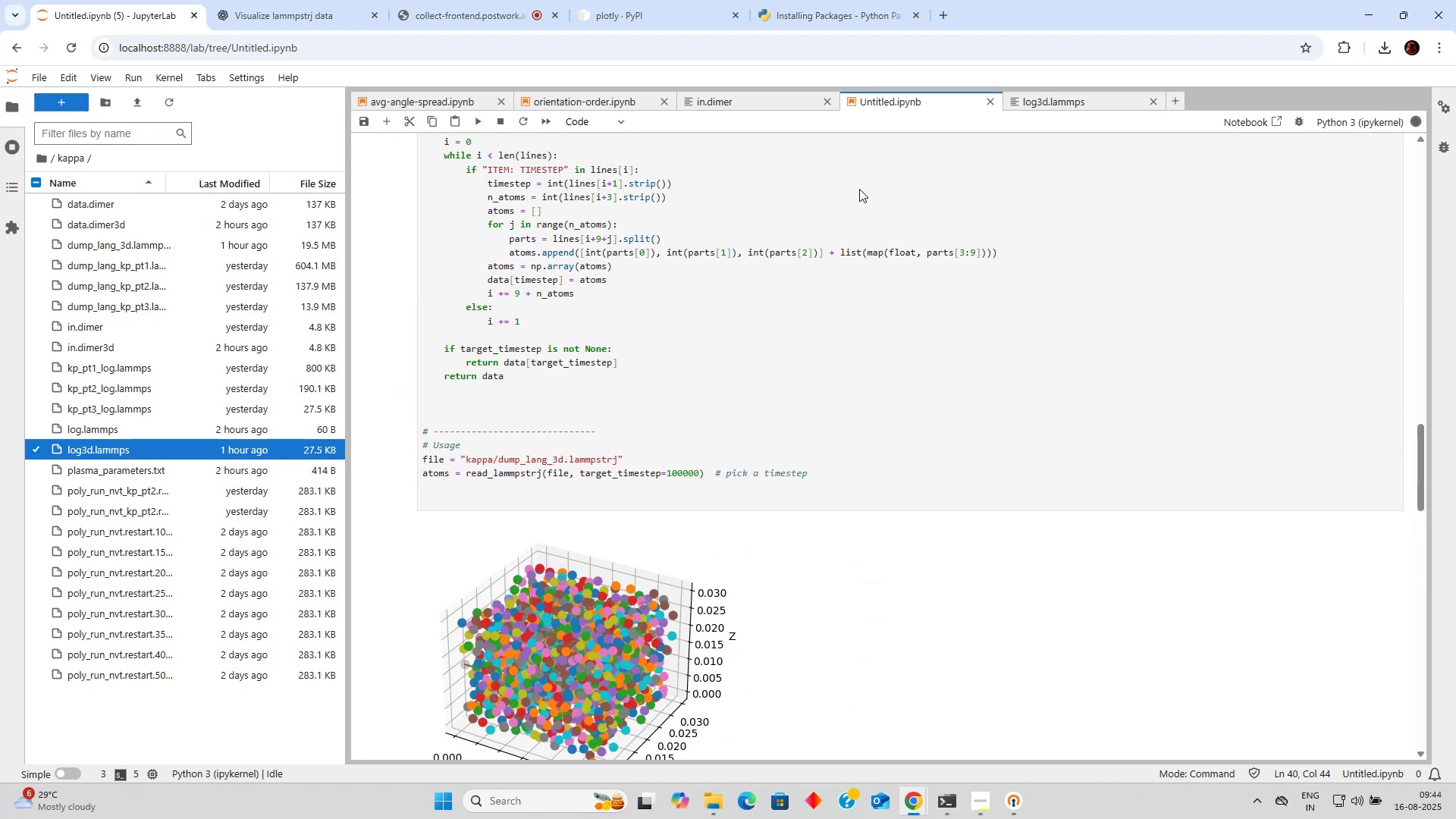 
scroll: coordinate [857, 179], scroll_direction: down, amount: 18.0
 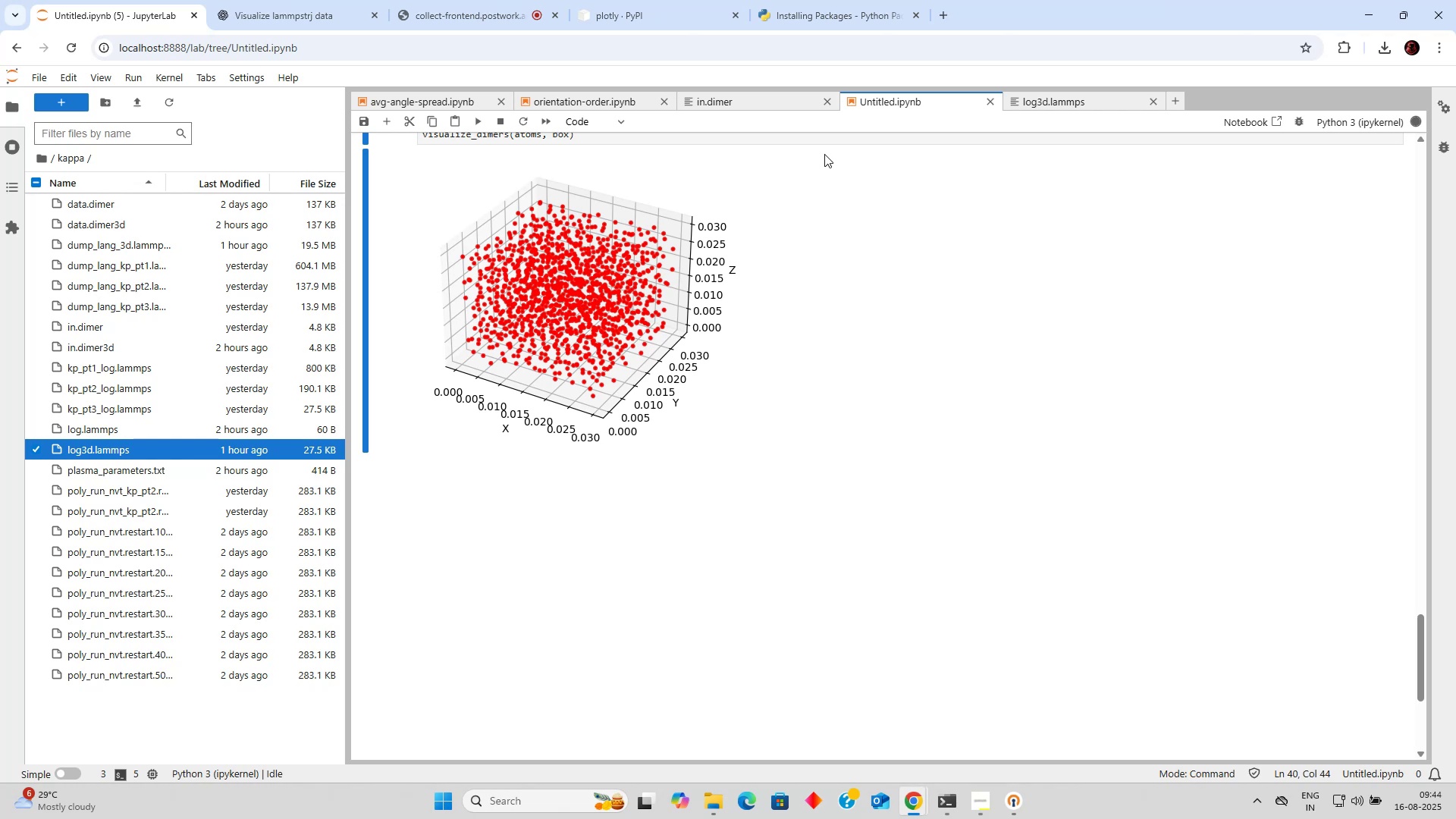 
wait(21.63)
 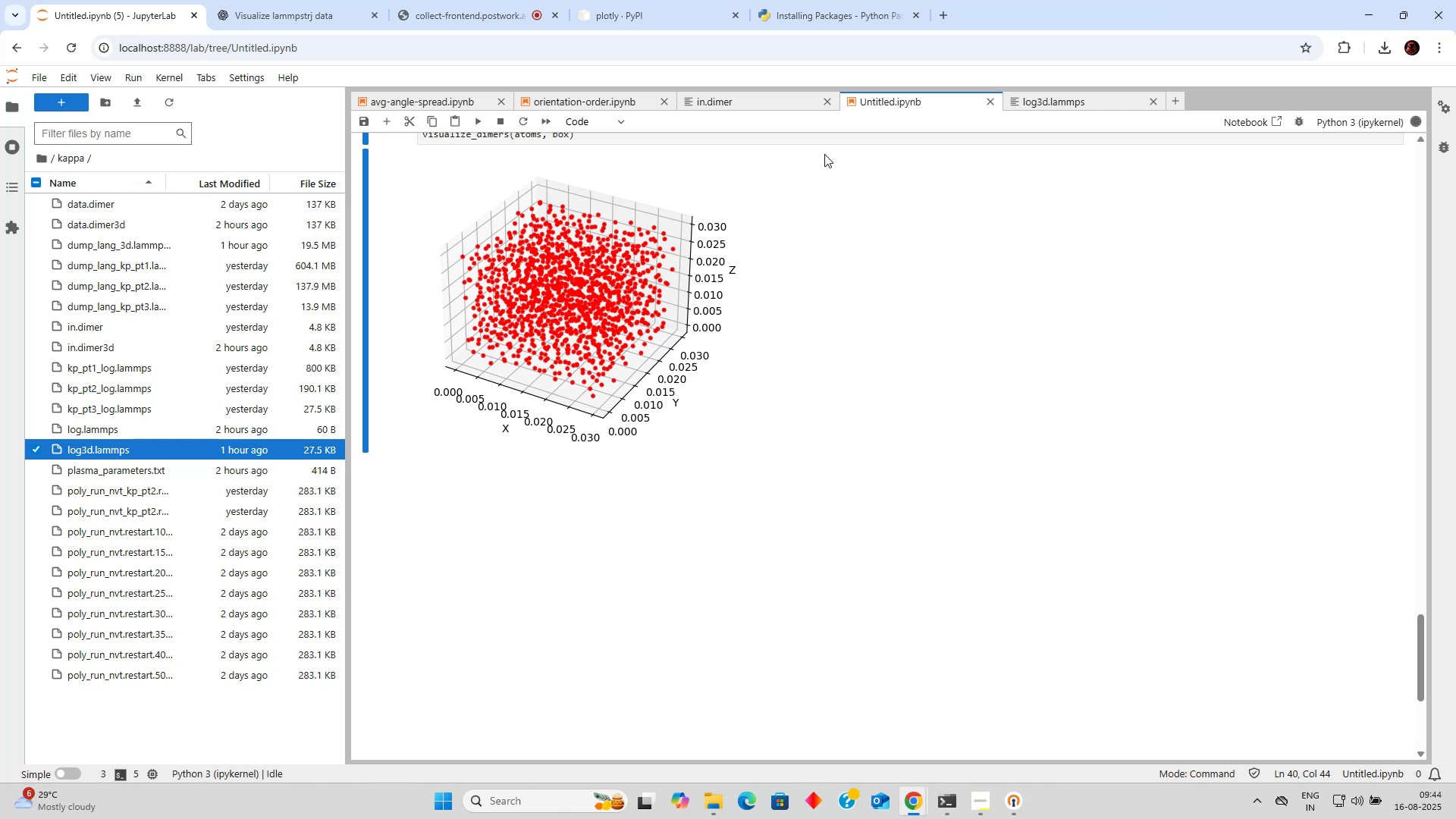 
scroll: coordinate [567, 491], scroll_direction: down, amount: 40.0
 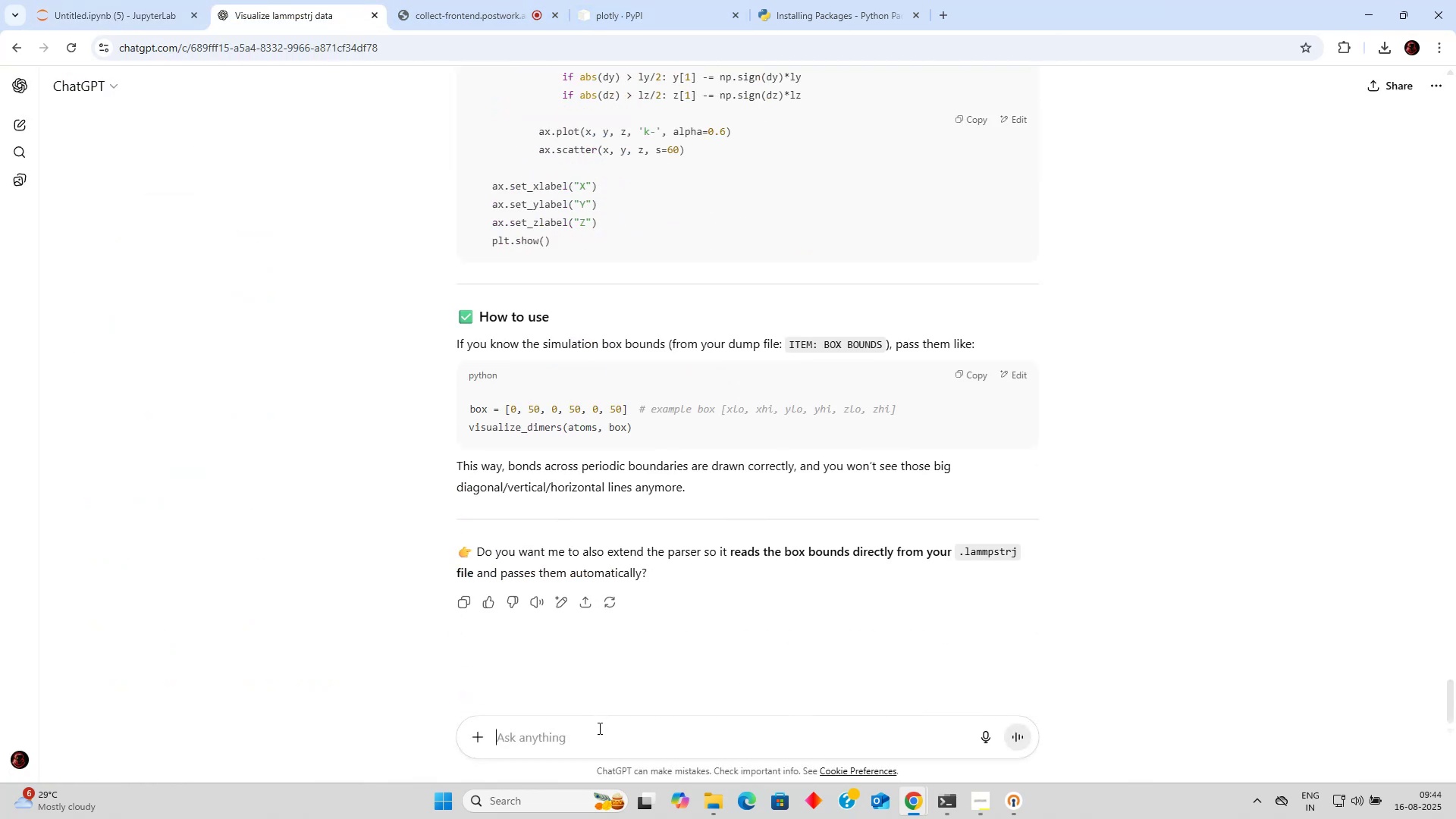 
type(i am running jup)
key(Backspace)
type(pyter lab vis ssh tunneling can u still open windows)
 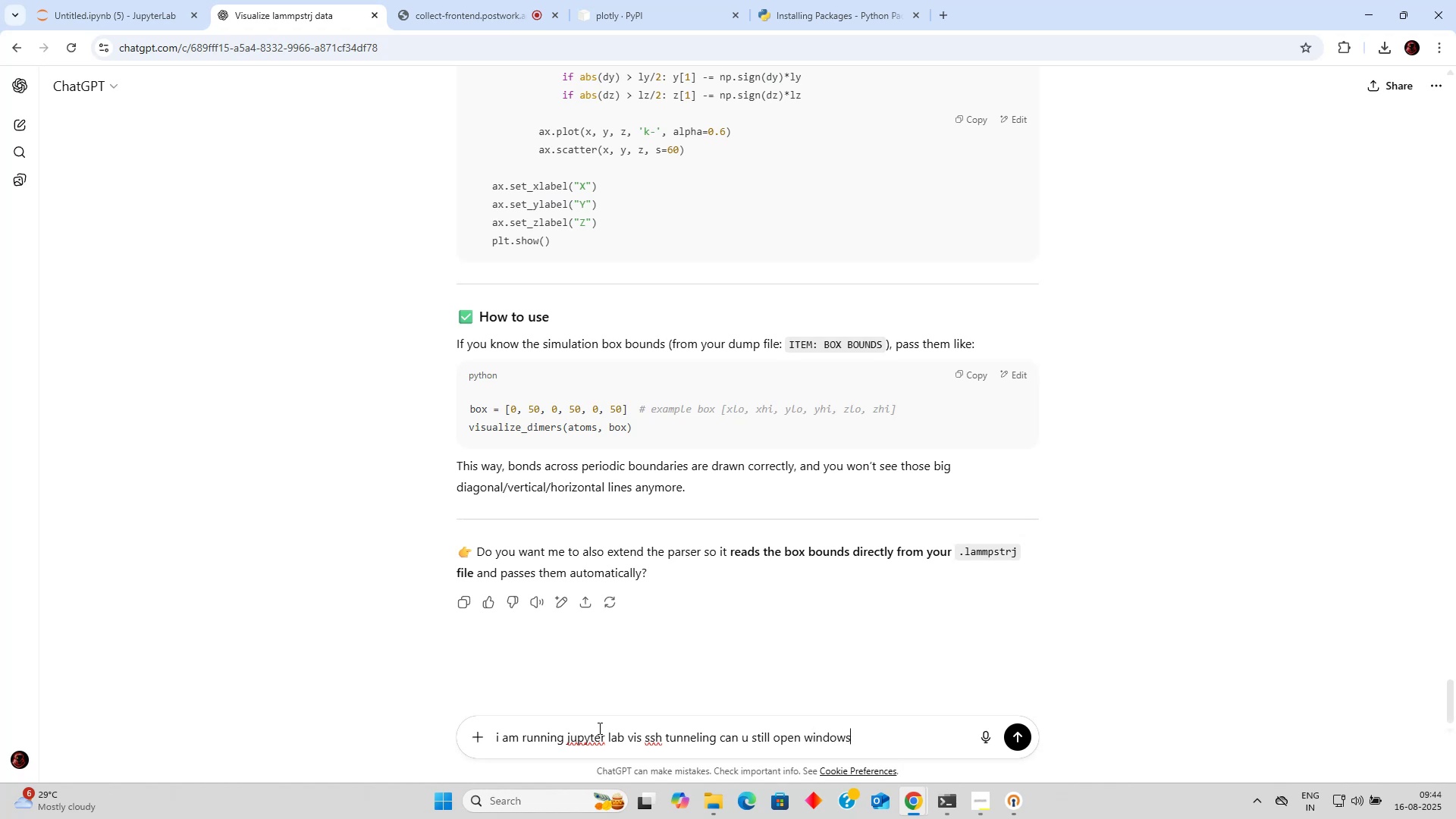 
key(Enter)
 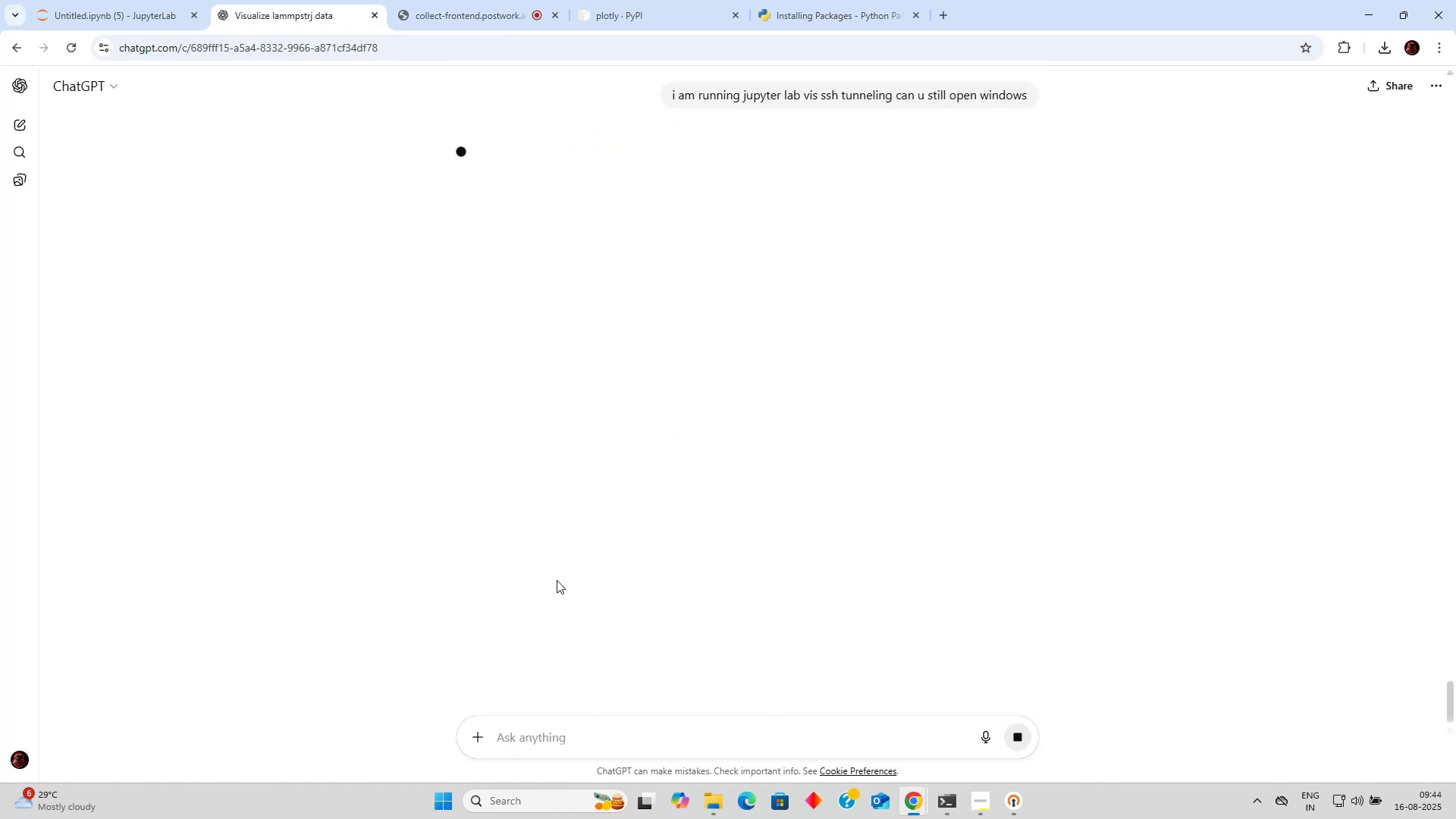 
scroll: coordinate [613, 540], scroll_direction: up, amount: 1.0
 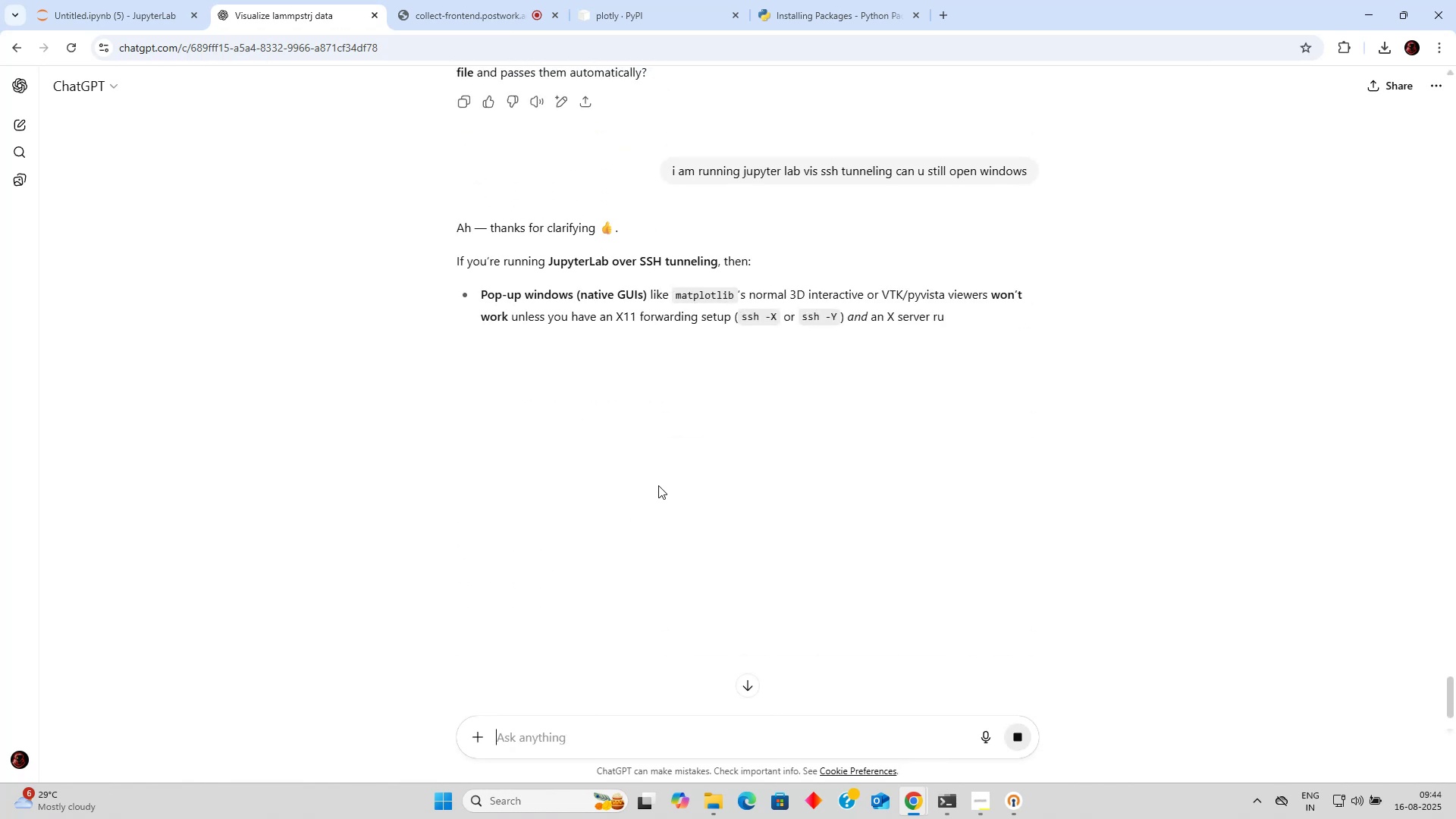 
mouse_move([708, 425])
 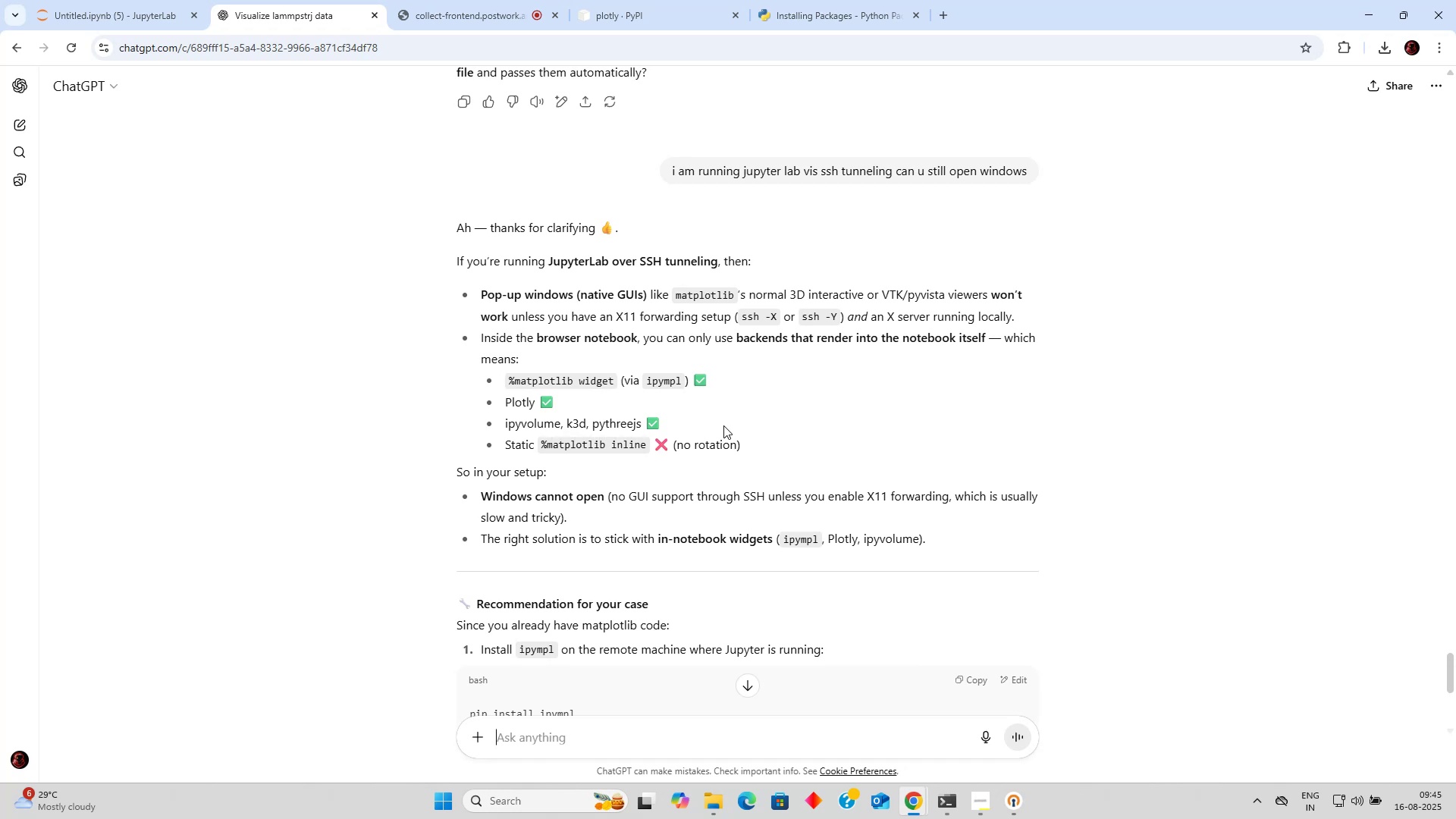 
wait(6.47)
 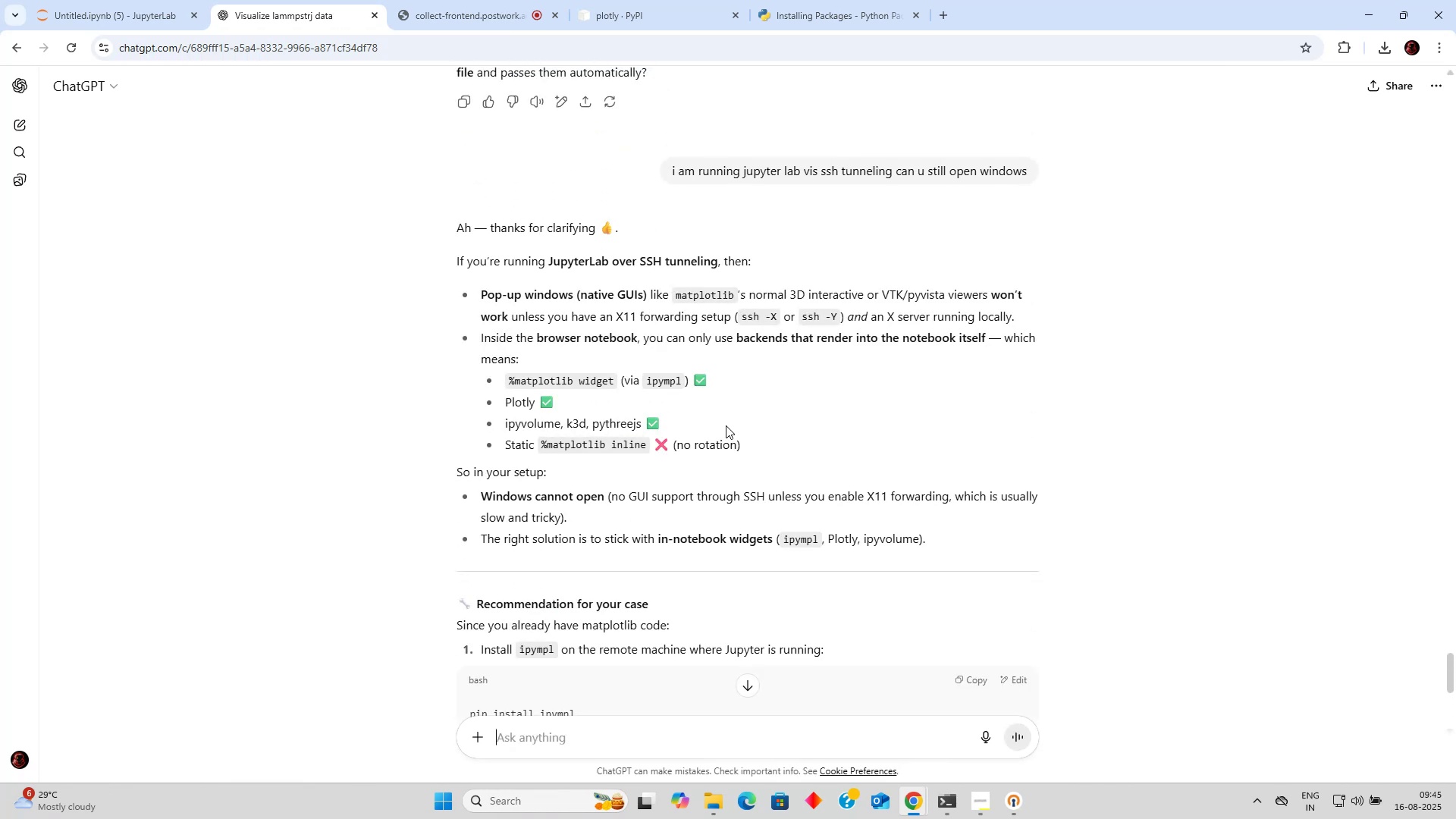 
scroll: coordinate [723, 425], scroll_direction: down, amount: 11.0
 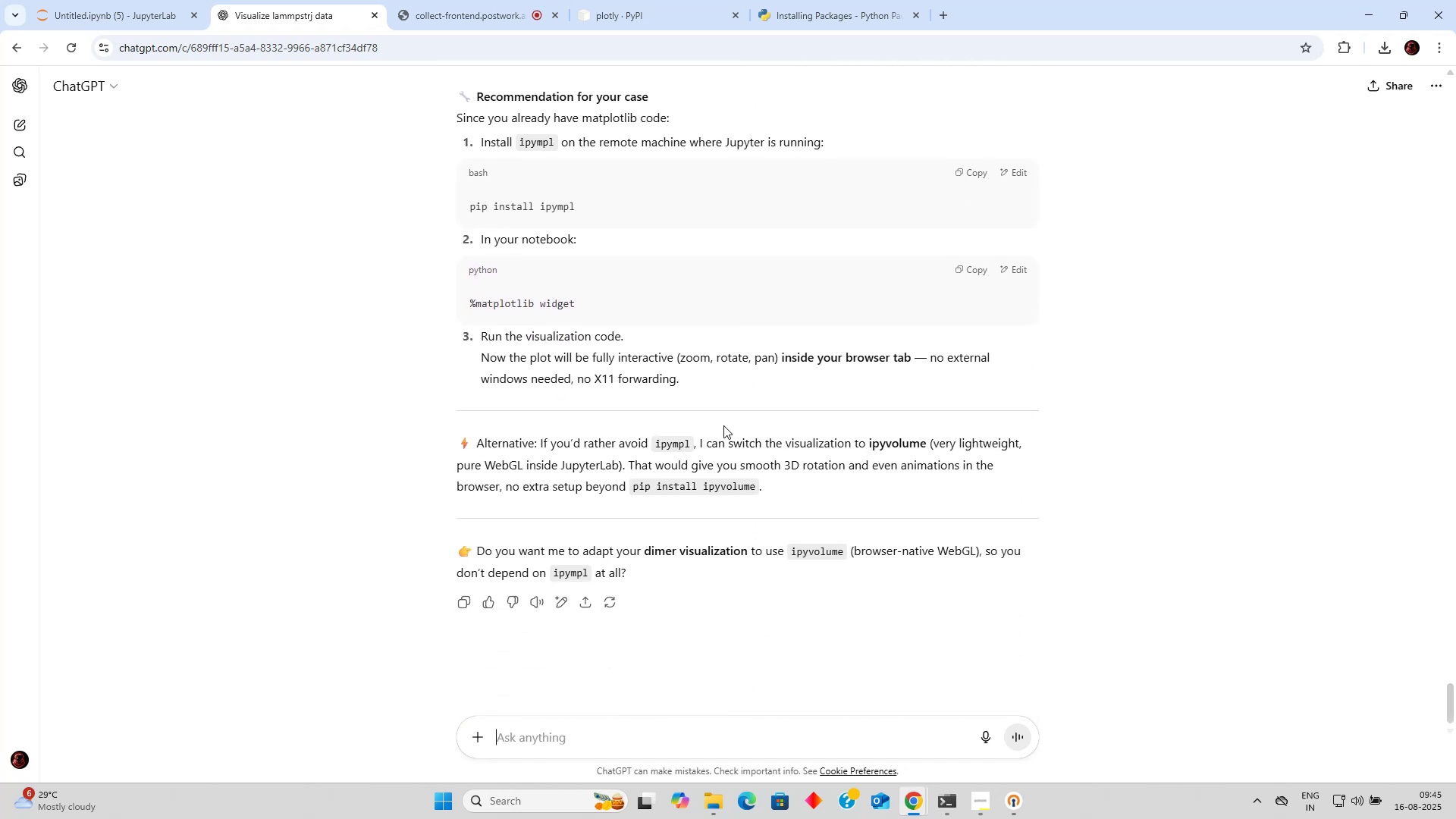 
scroll: coordinate [724, 423], scroll_direction: up, amount: 6.0
 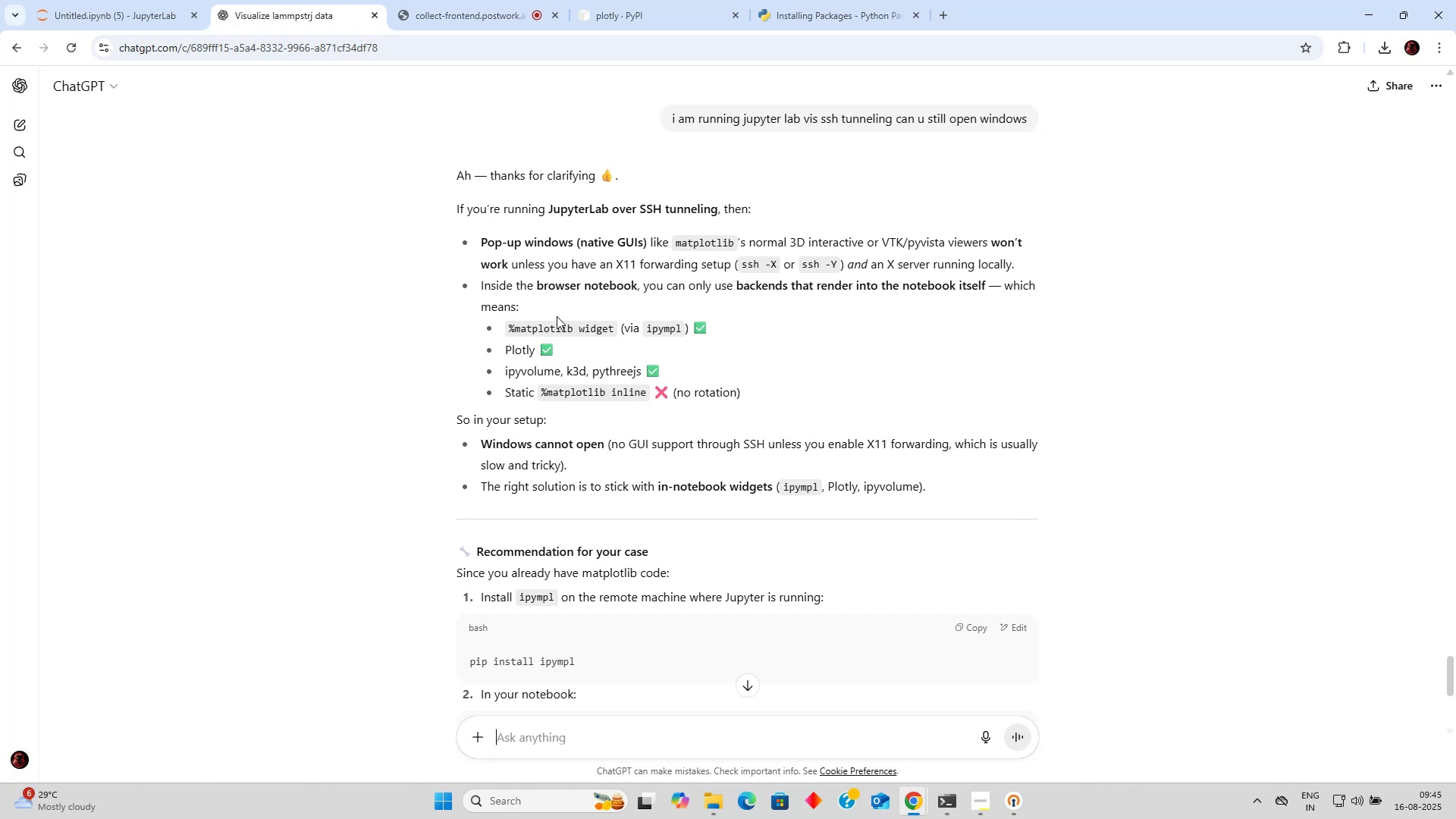 
wait(8.91)
 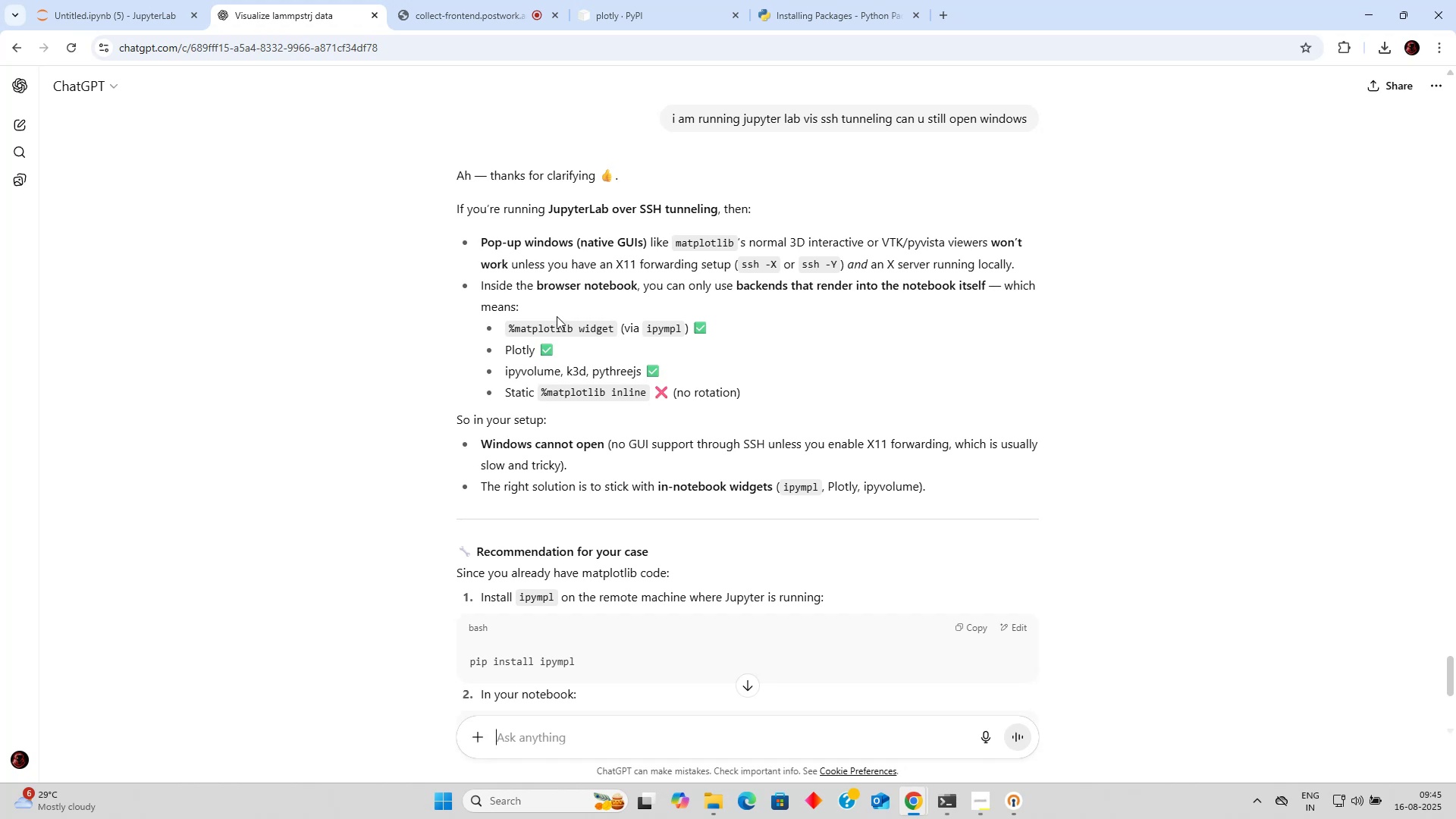 
scroll: coordinate [348, 193], scroll_direction: up, amount: 22.0
 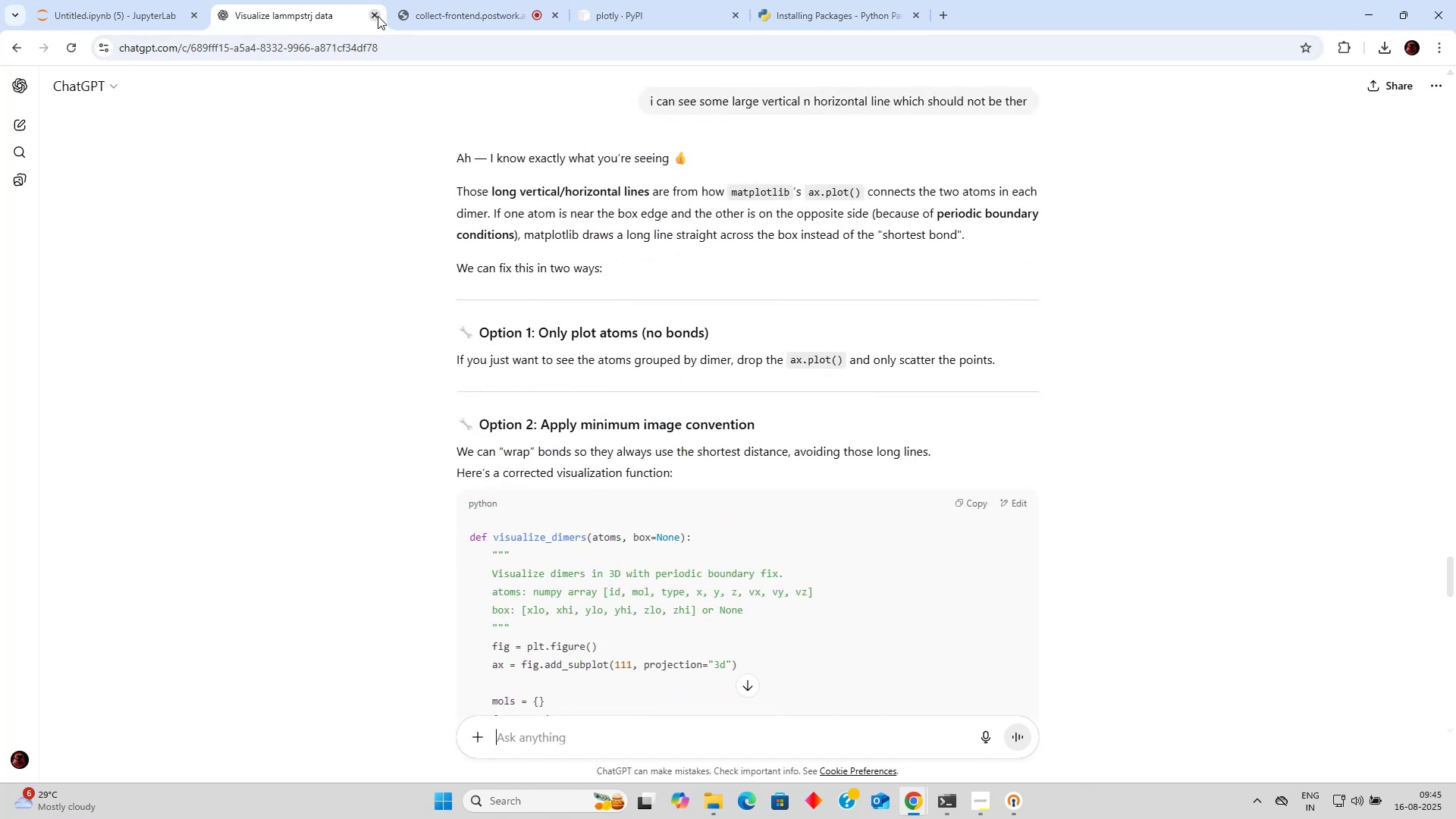 
left_click([378, 16])
 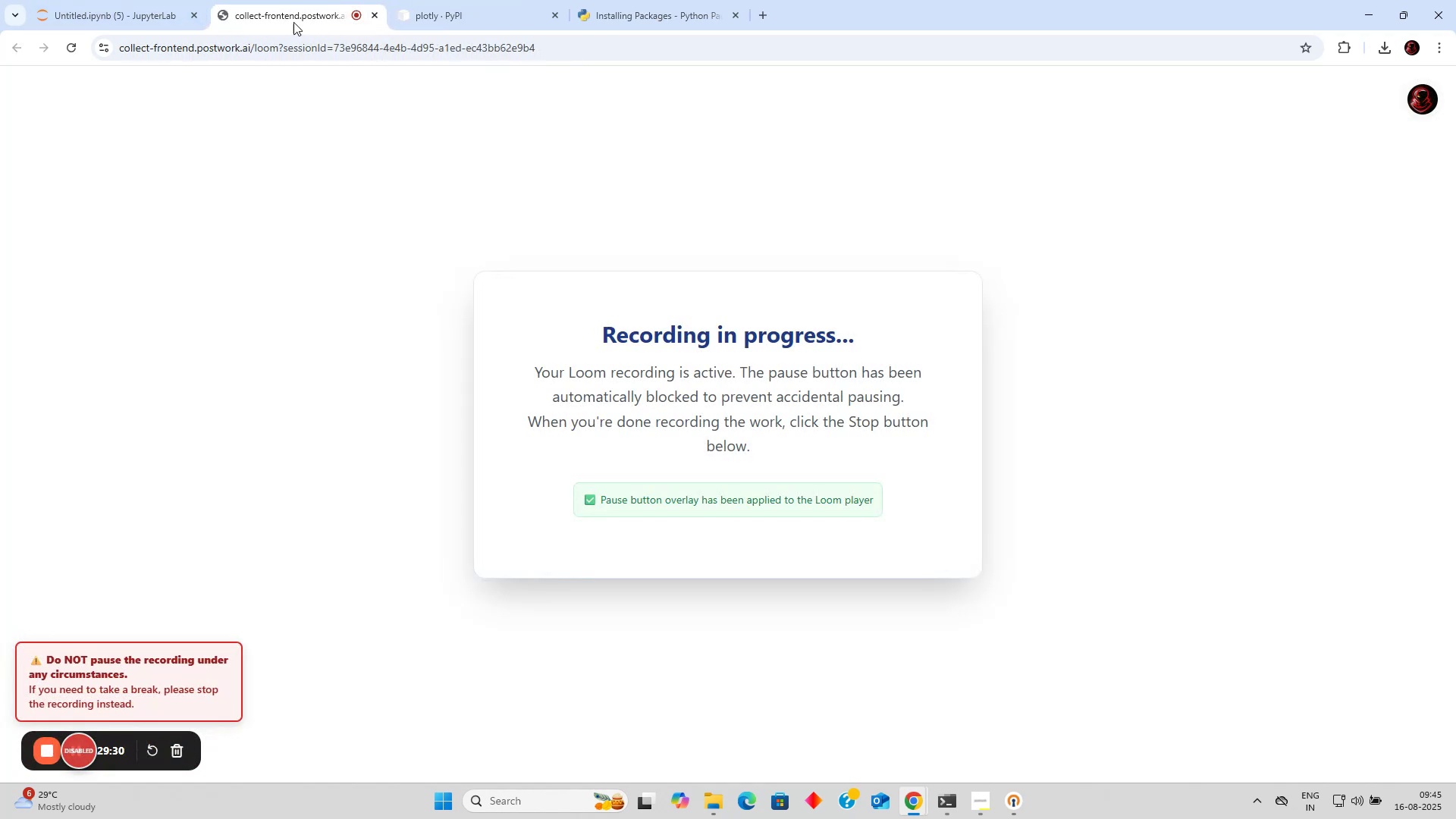 